 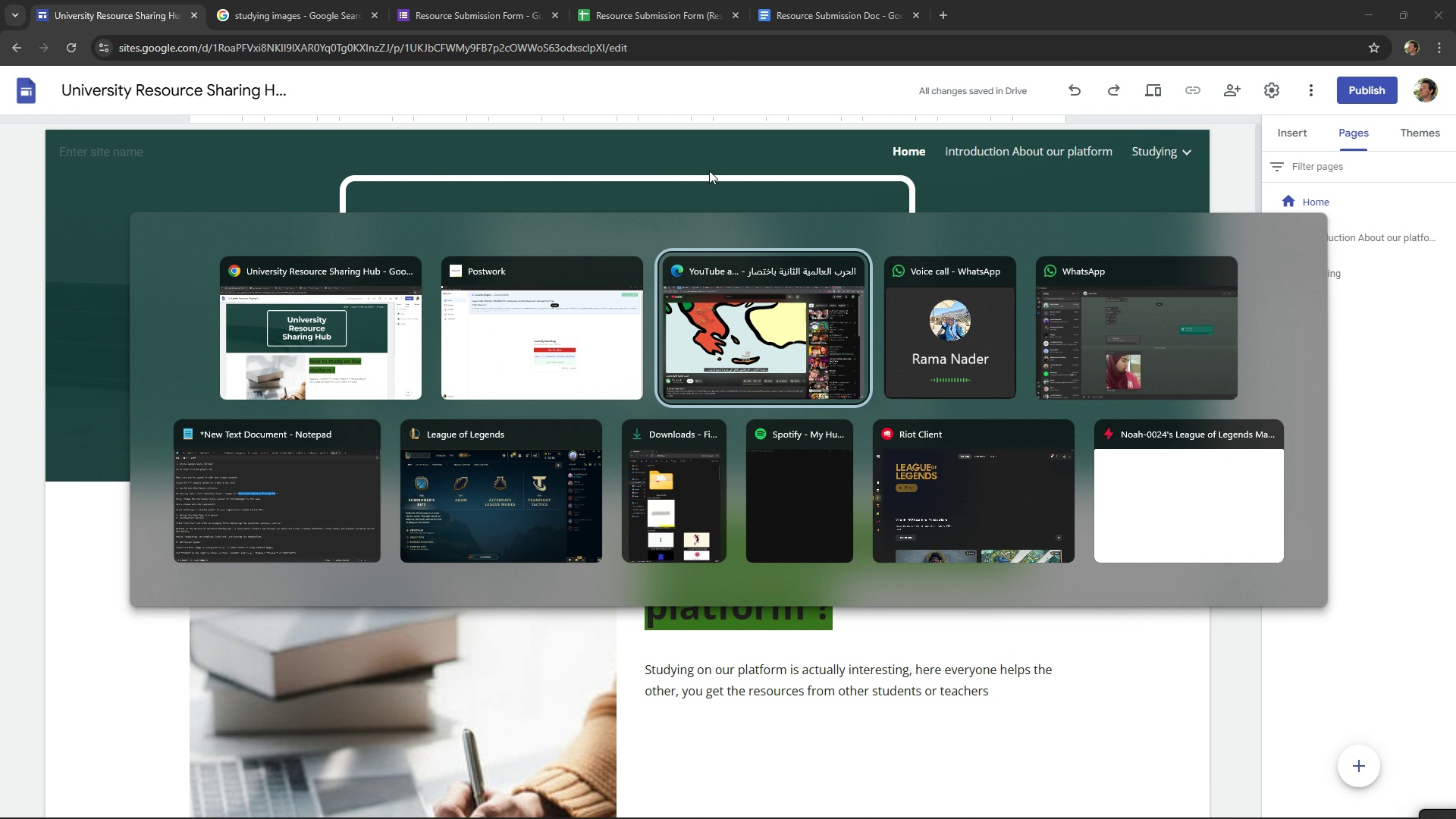 
left_click([230, 325])
 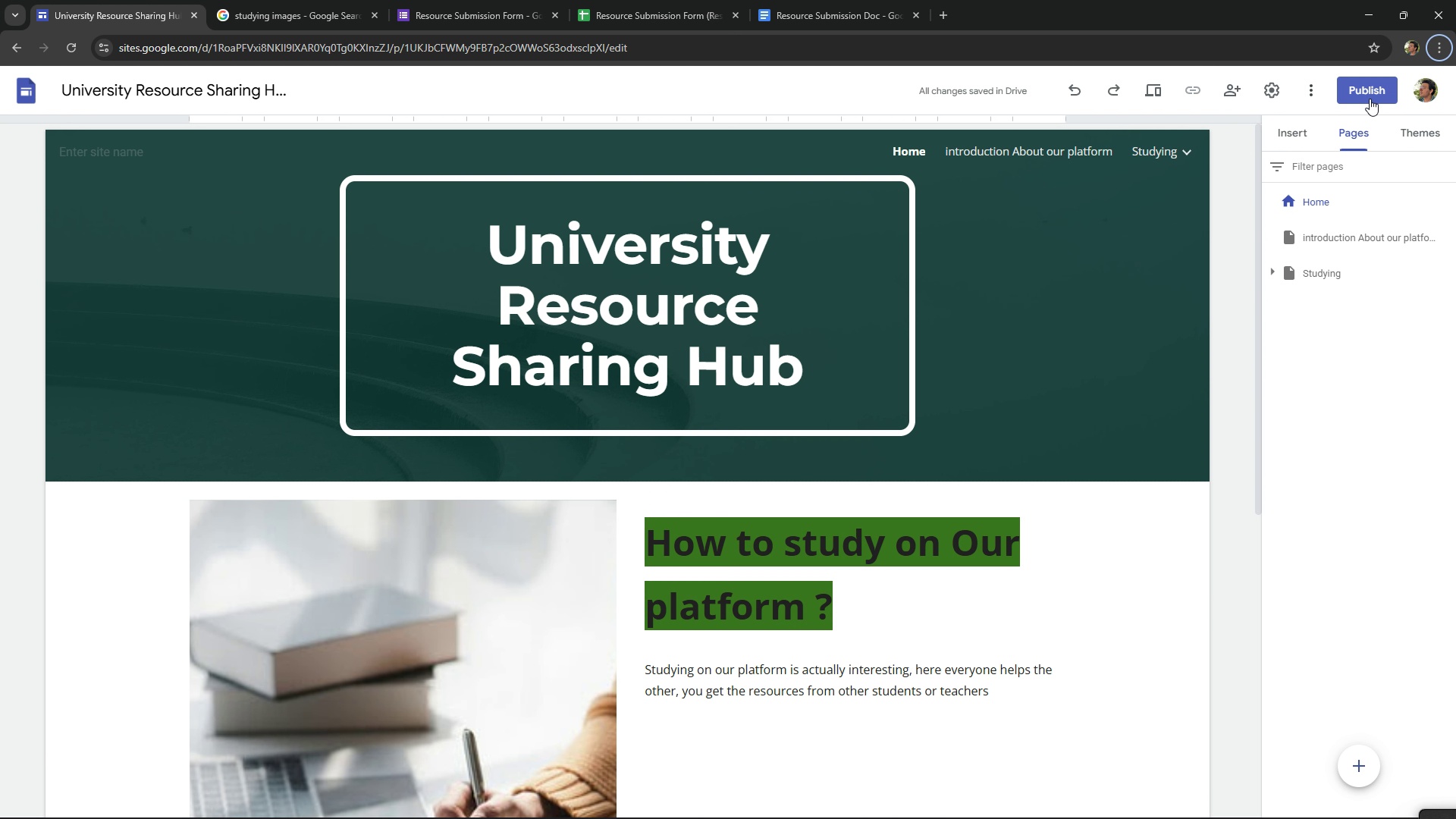 
left_click([1370, 99])
 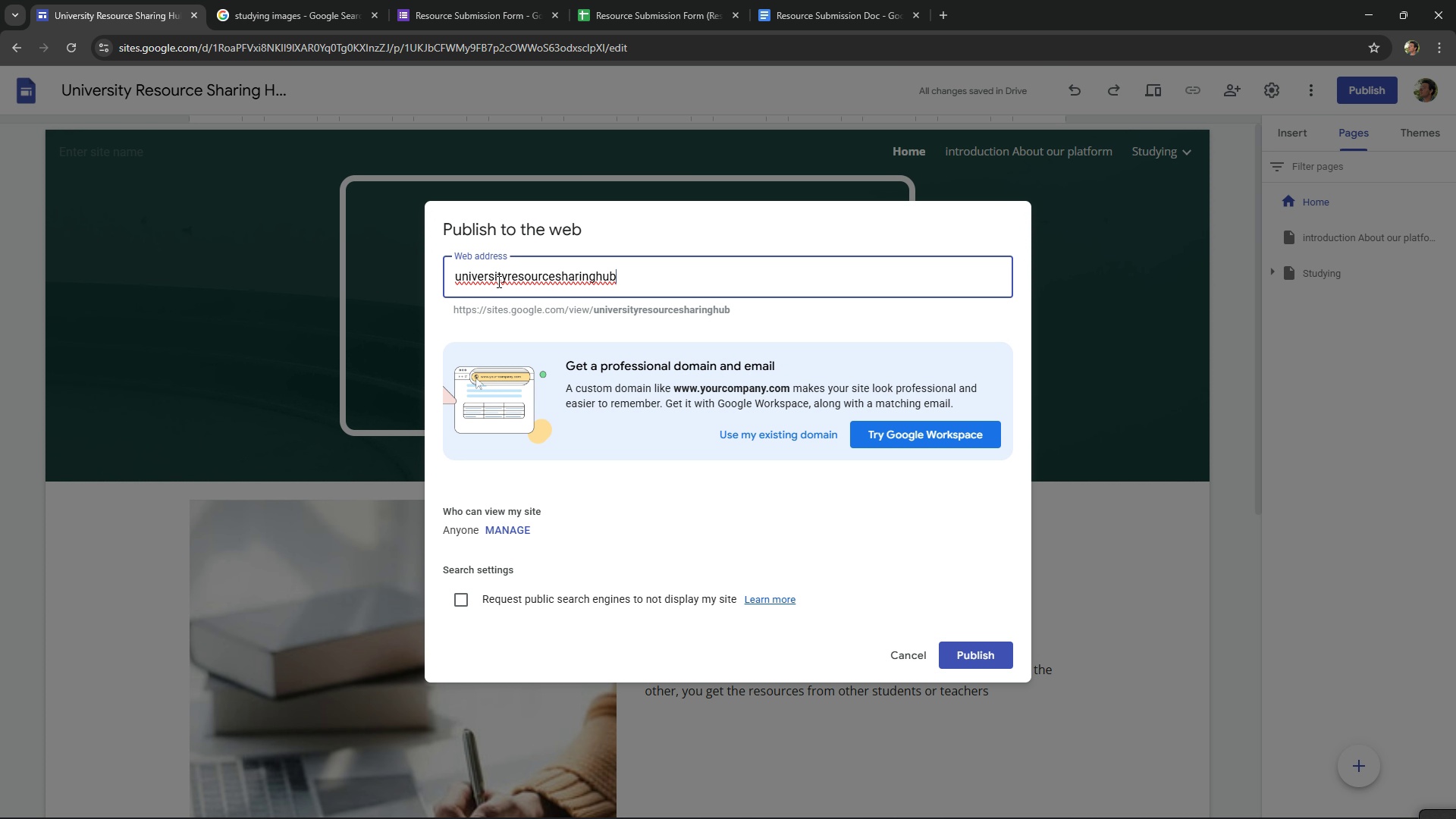 
left_click([512, 281])
 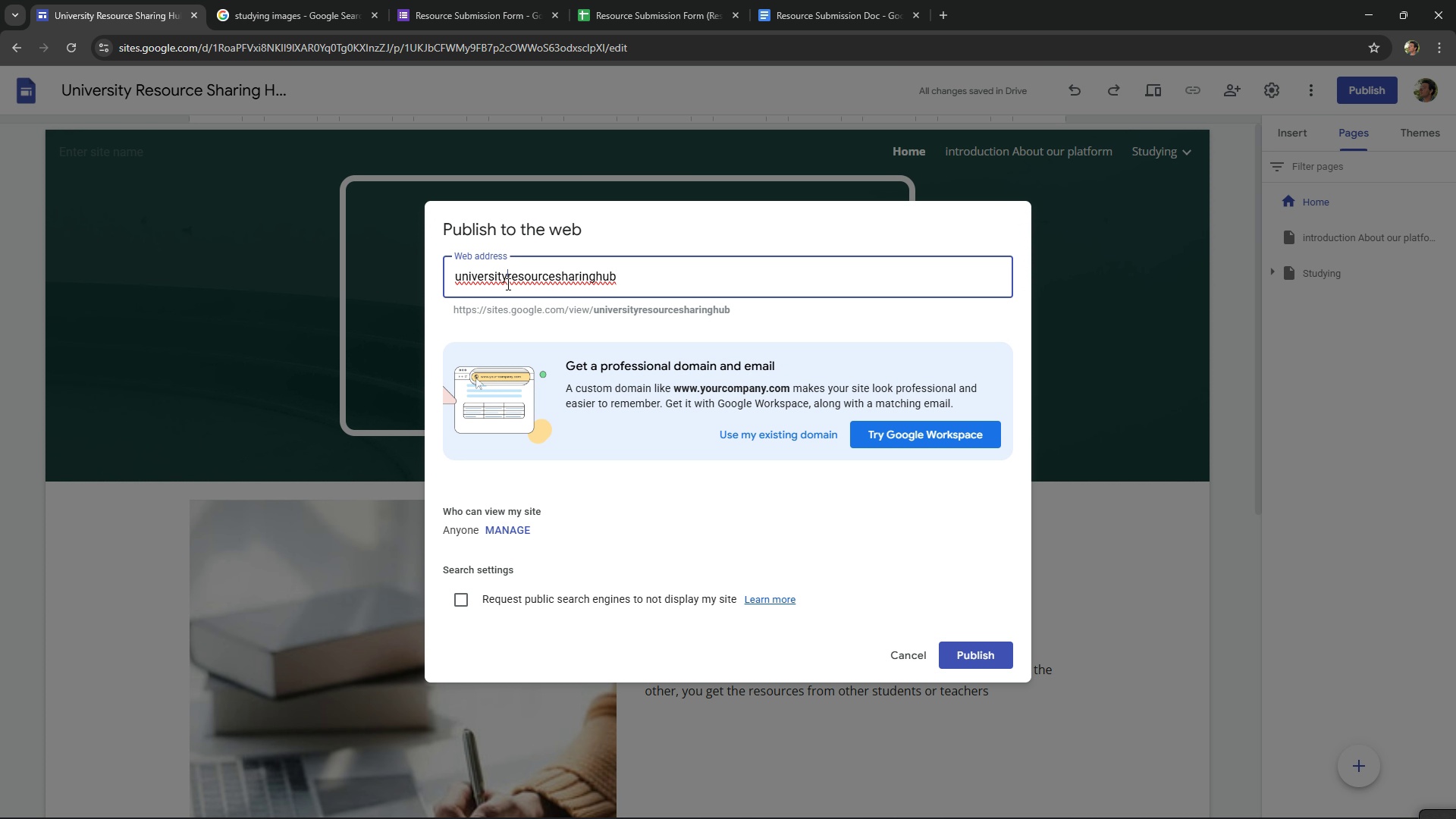 
left_click([507, 284])
 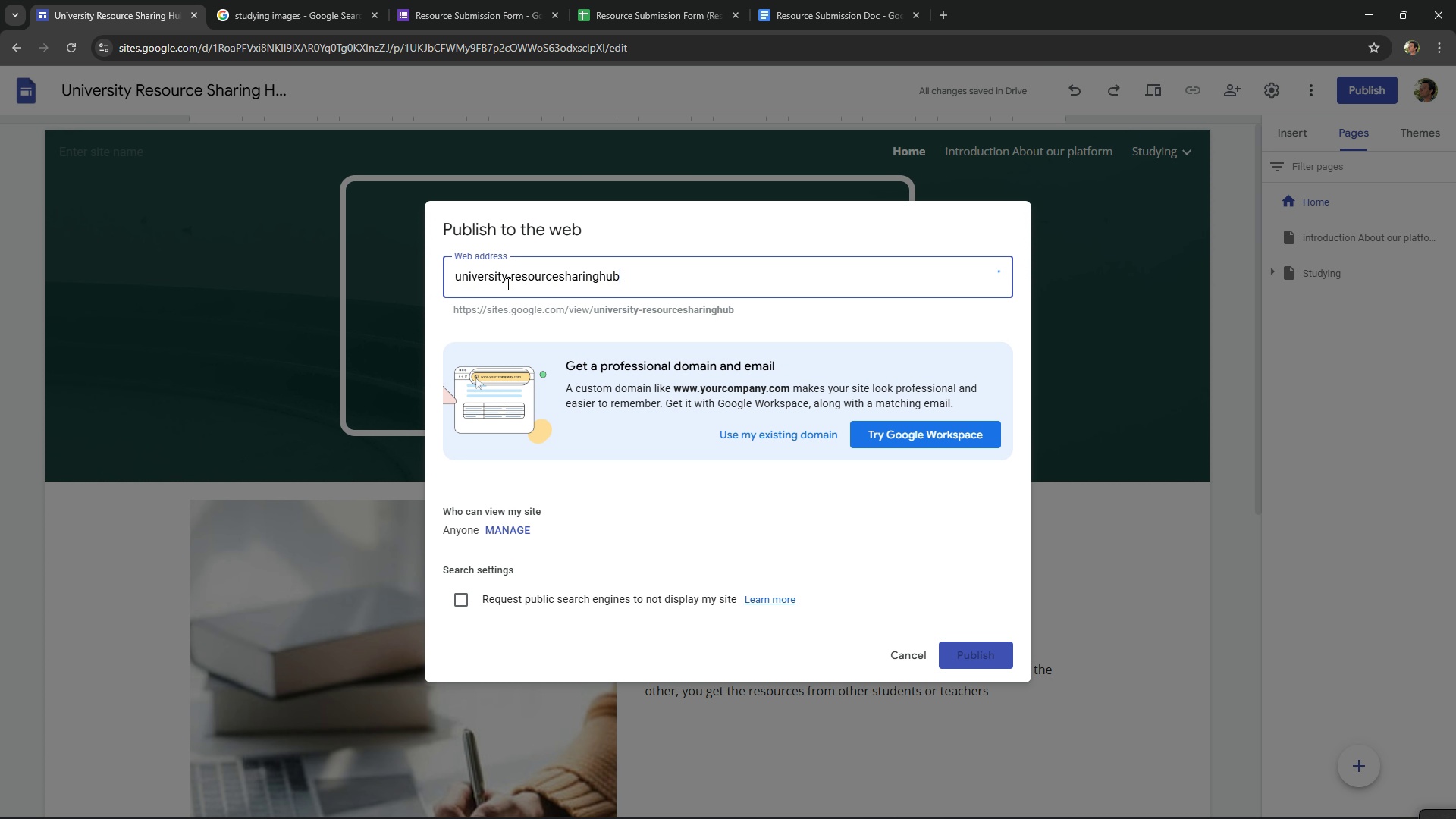 
key(Space)
 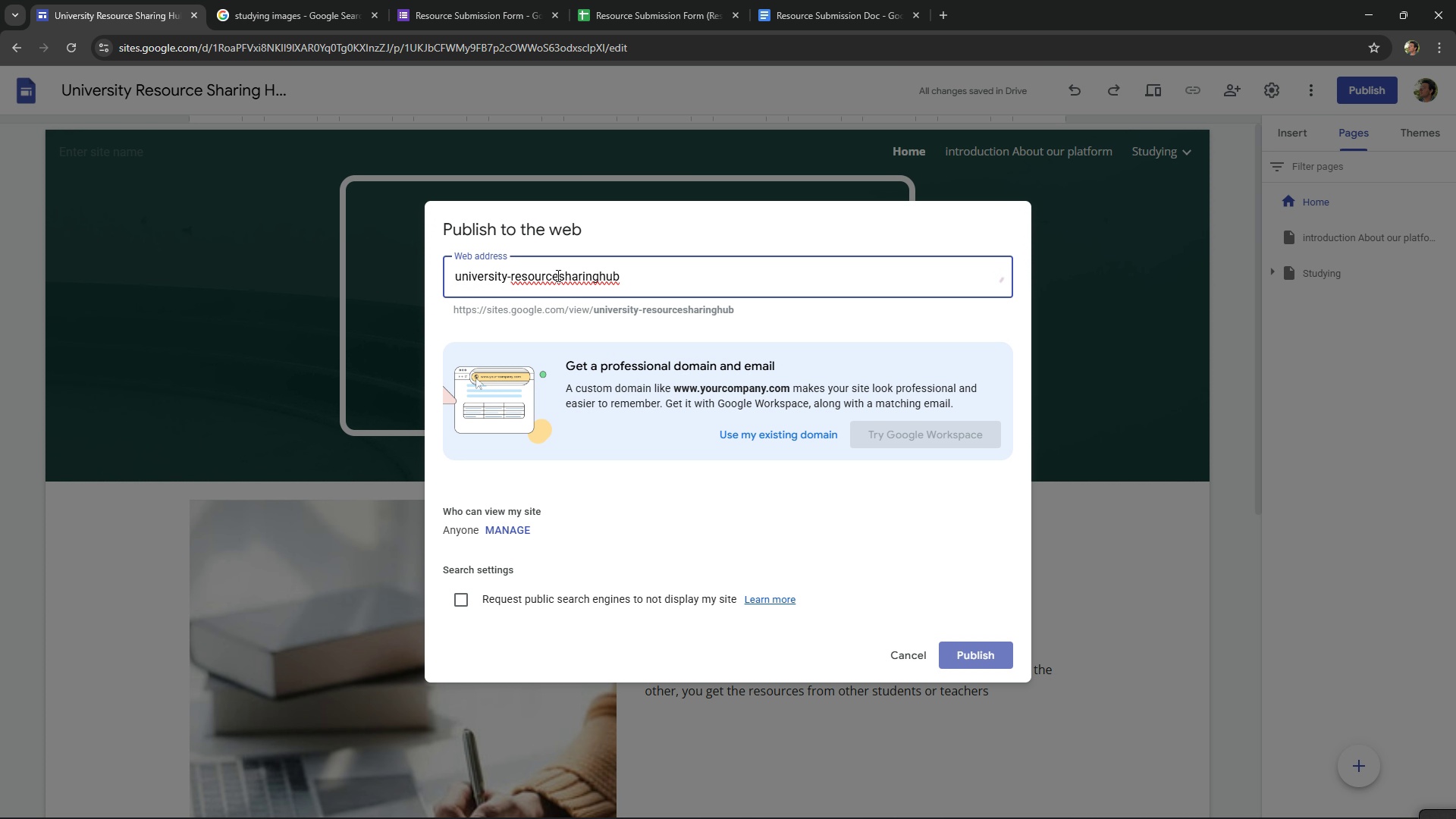 
left_click([557, 275])
 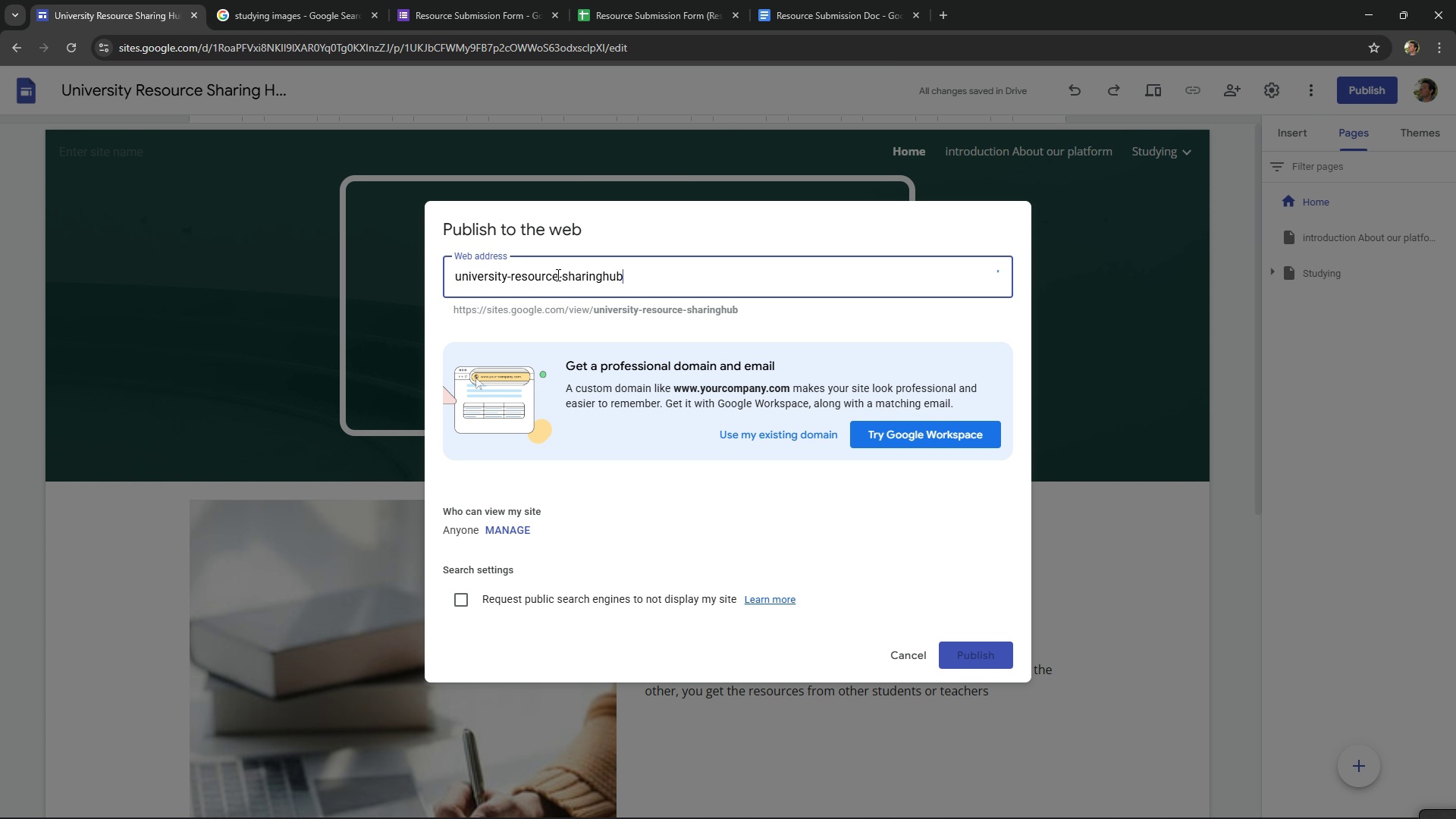 
key(Space)
 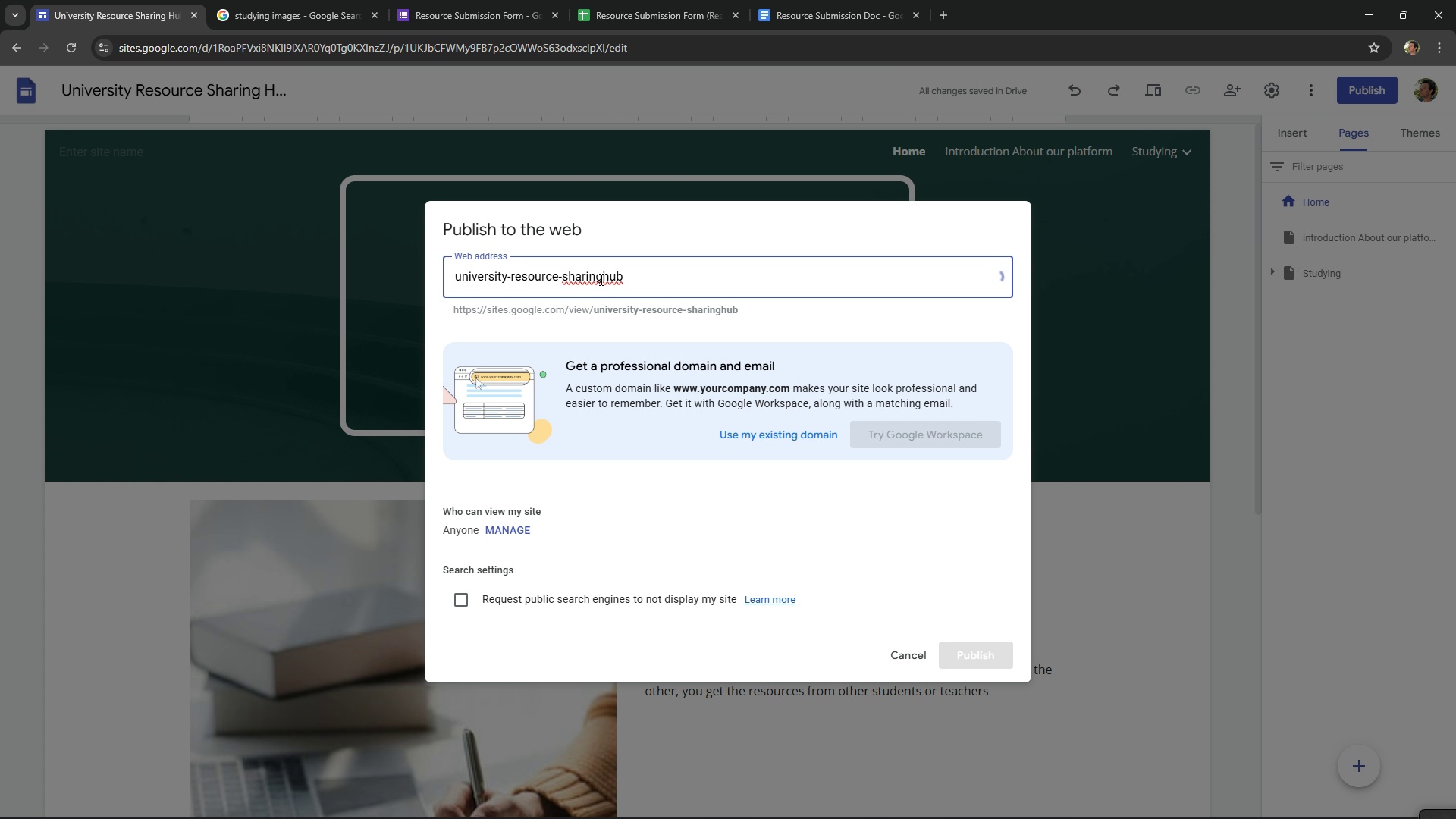 
left_click([600, 279])
 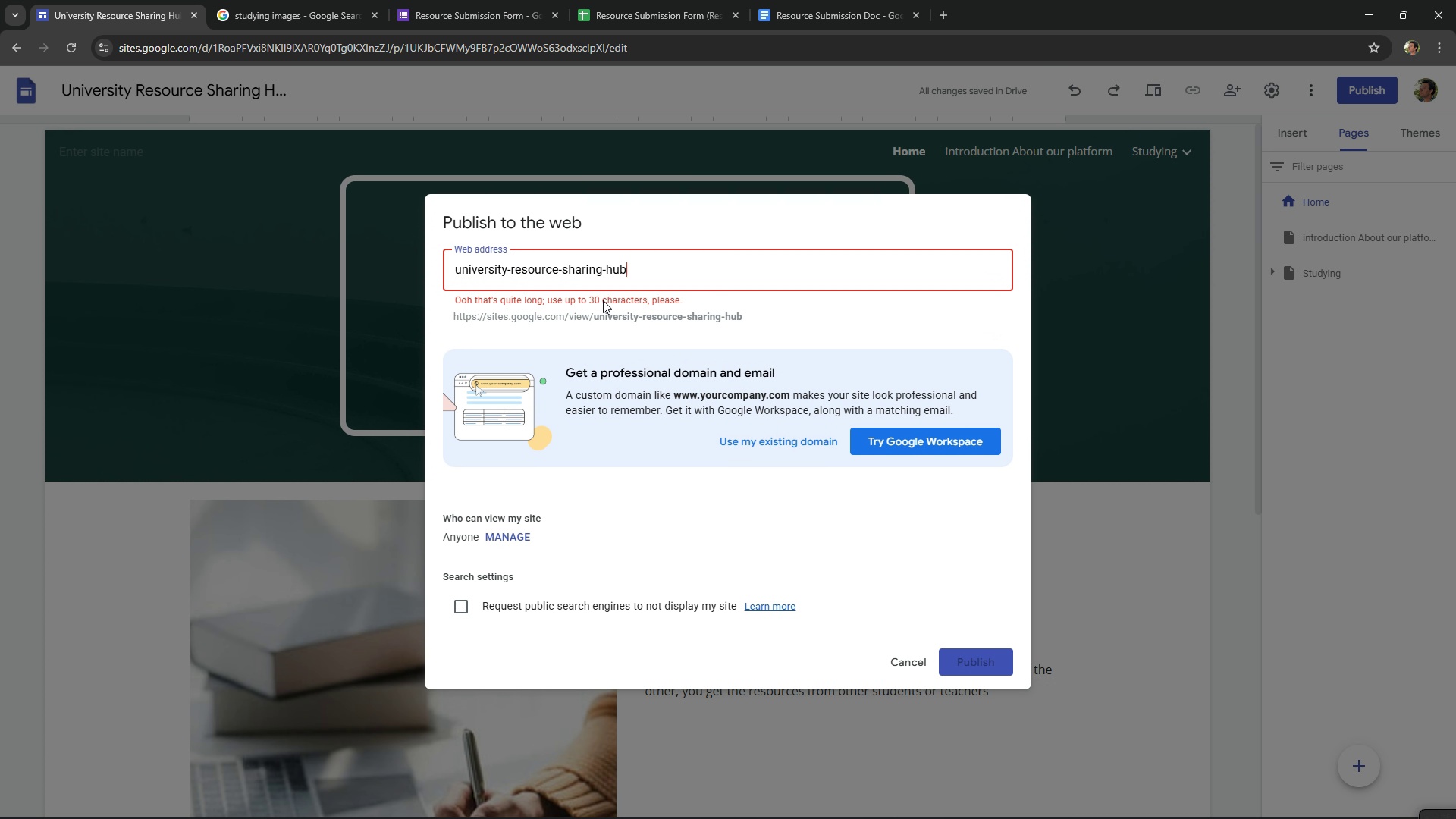 
key(Space)
 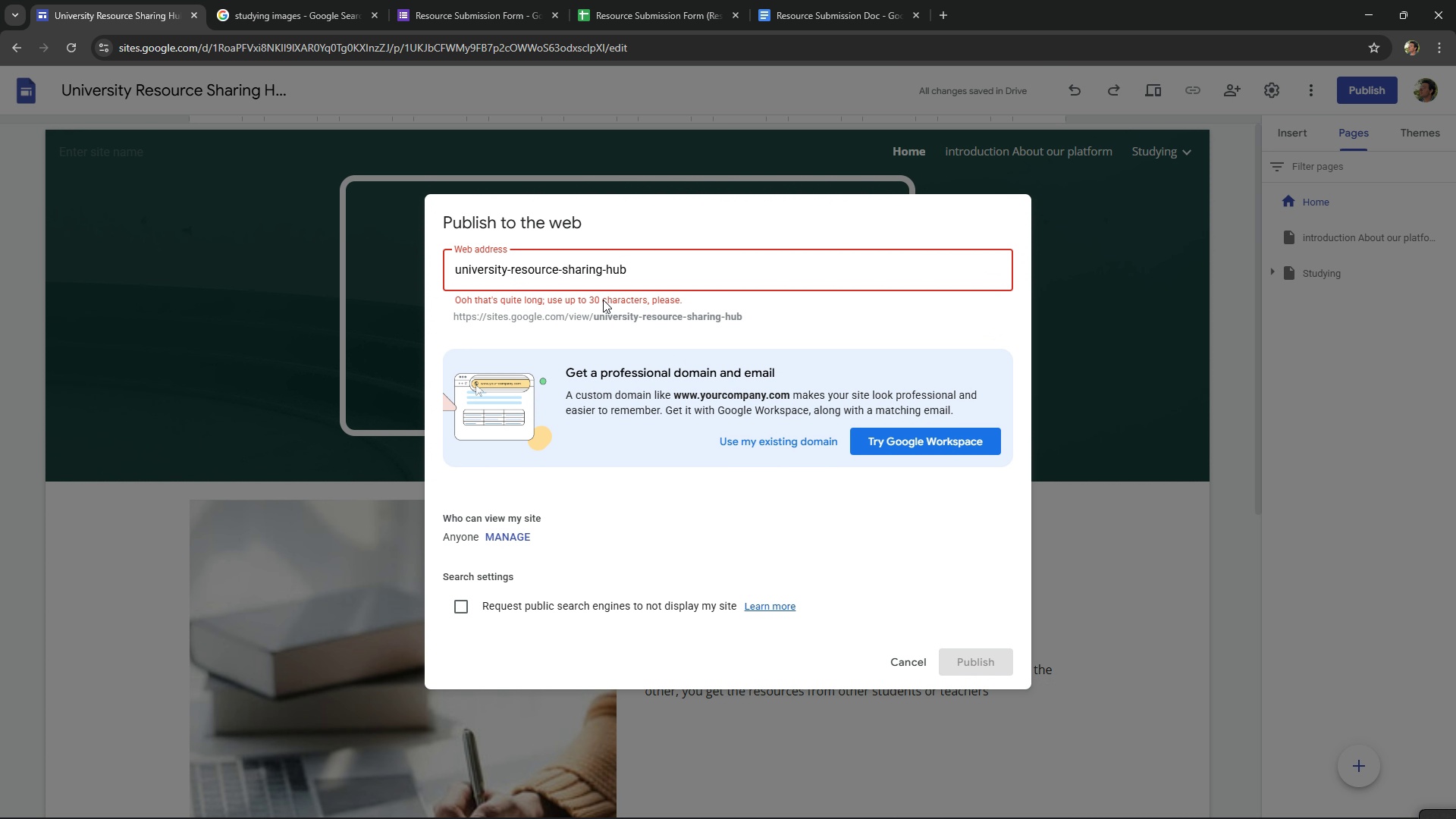 
key(Backspace)
 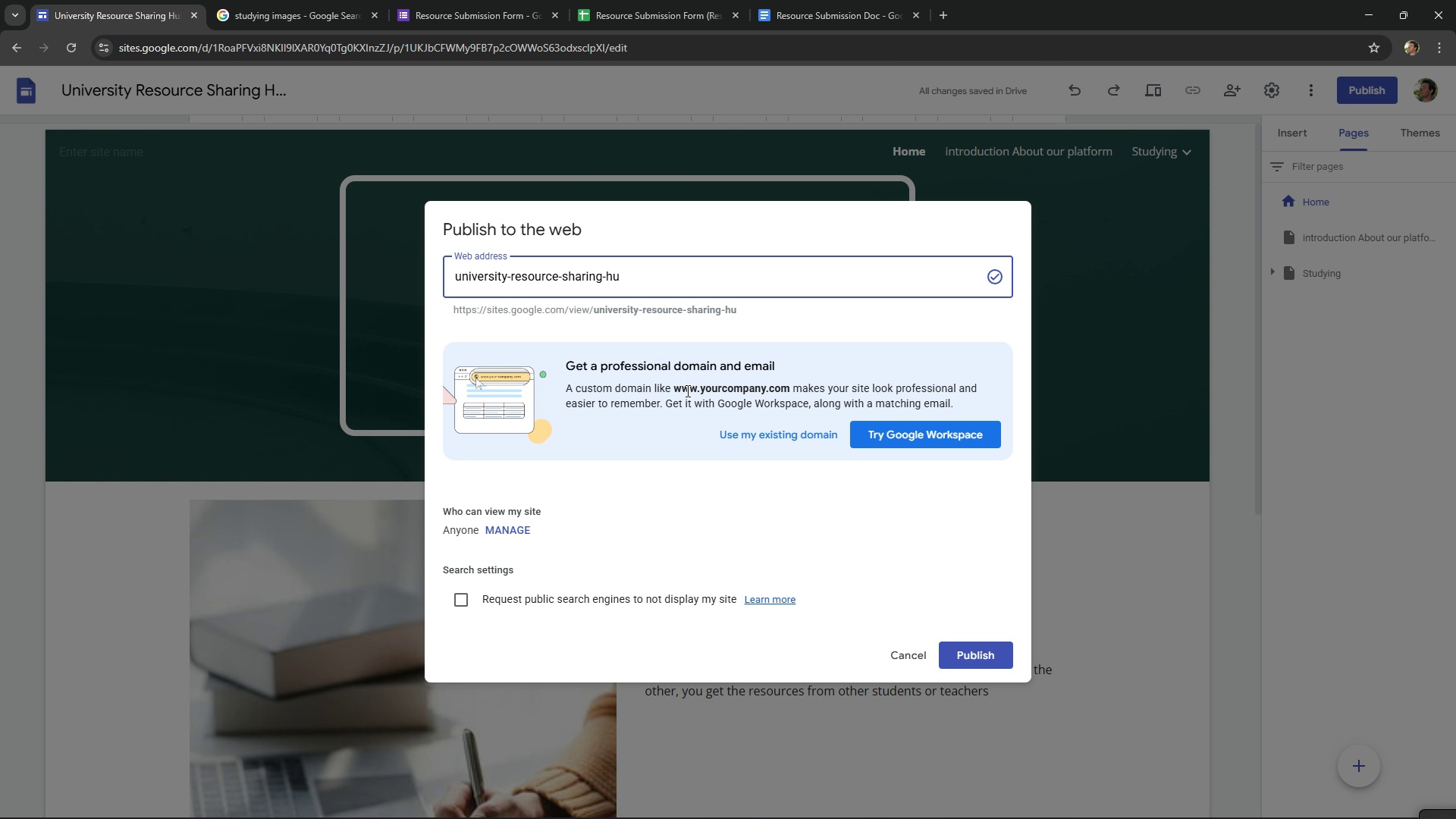 
wait(8.06)
 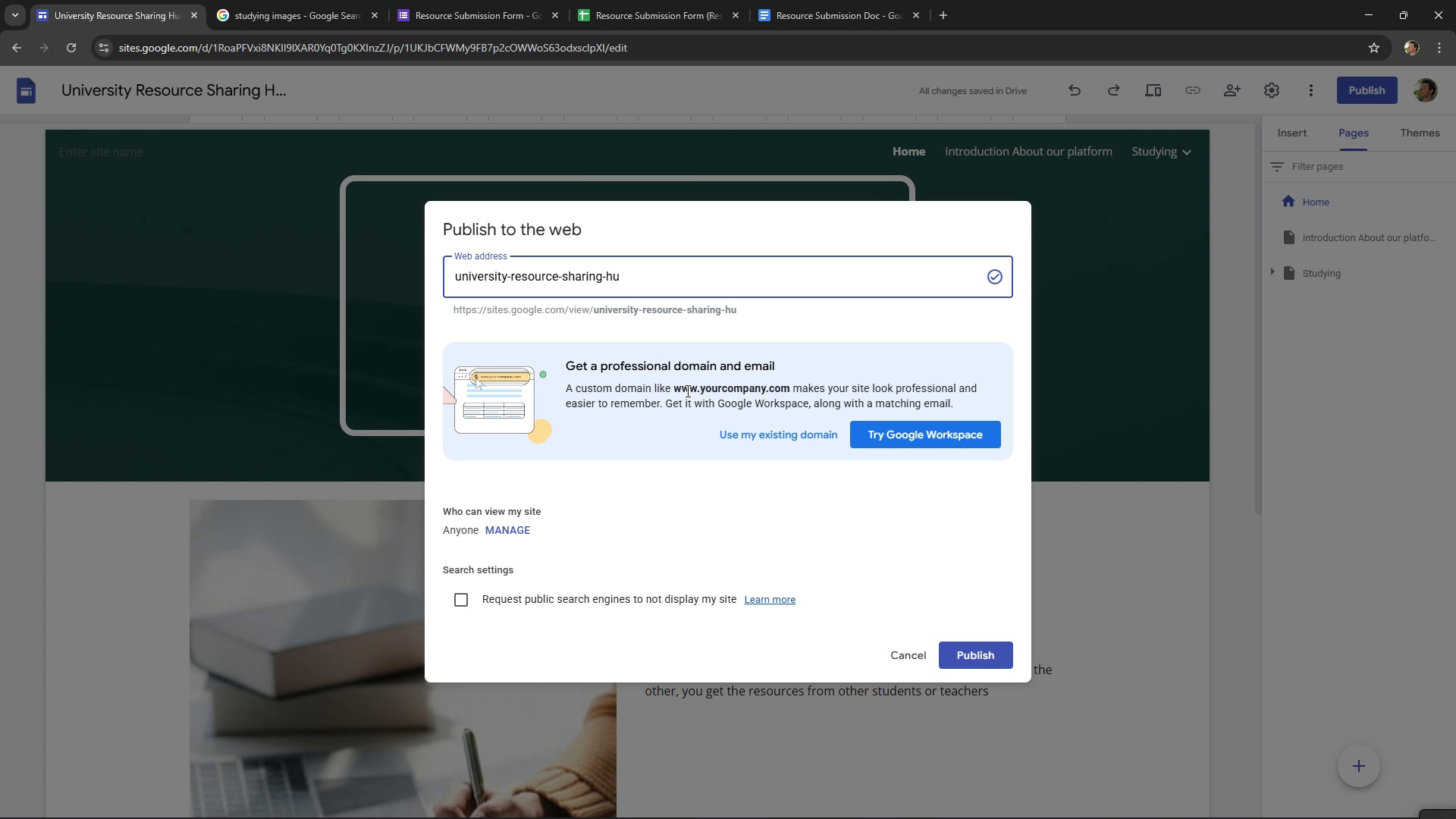 
mouse_move([521, 635])
 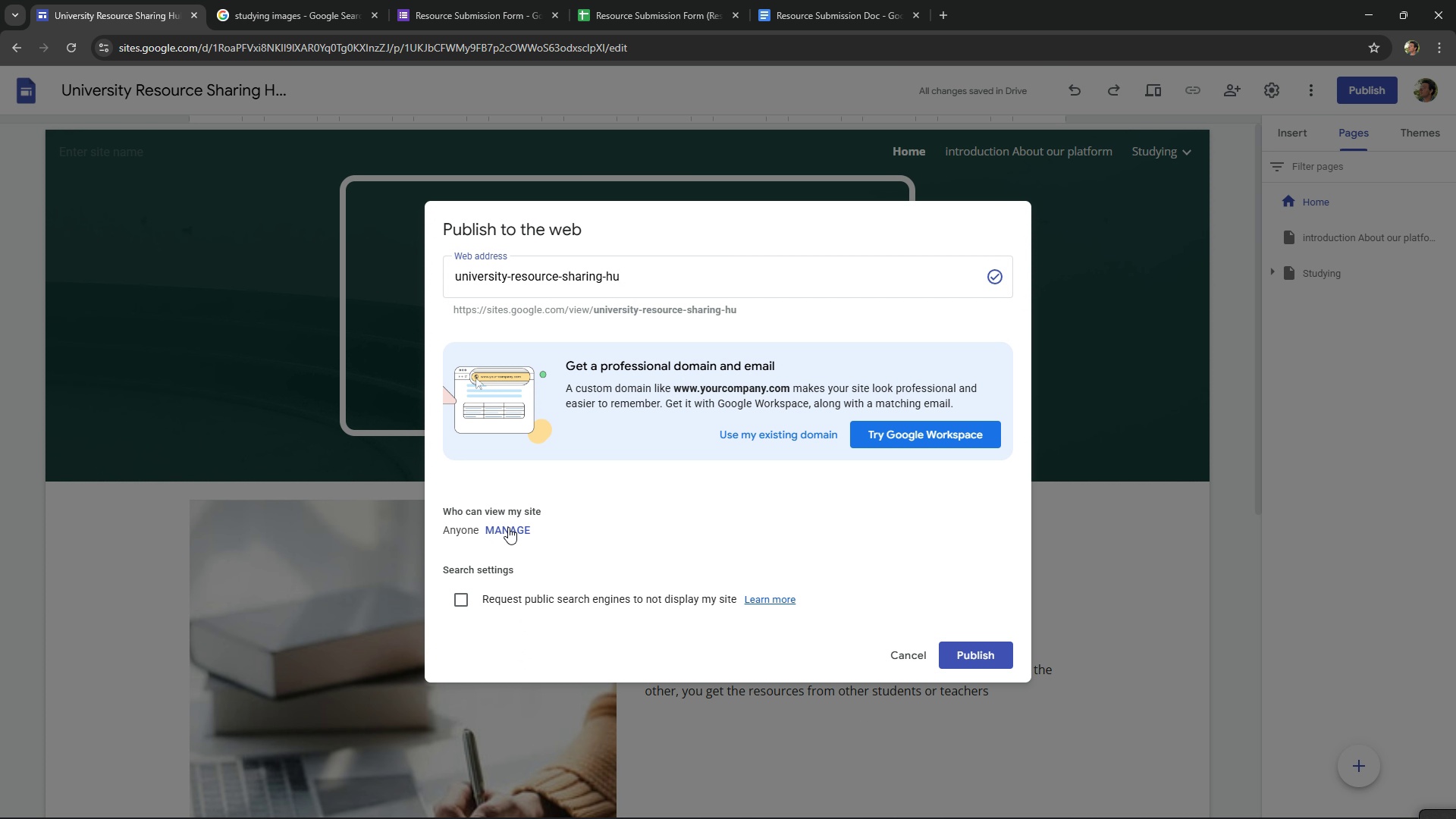 
left_click([508, 527])
 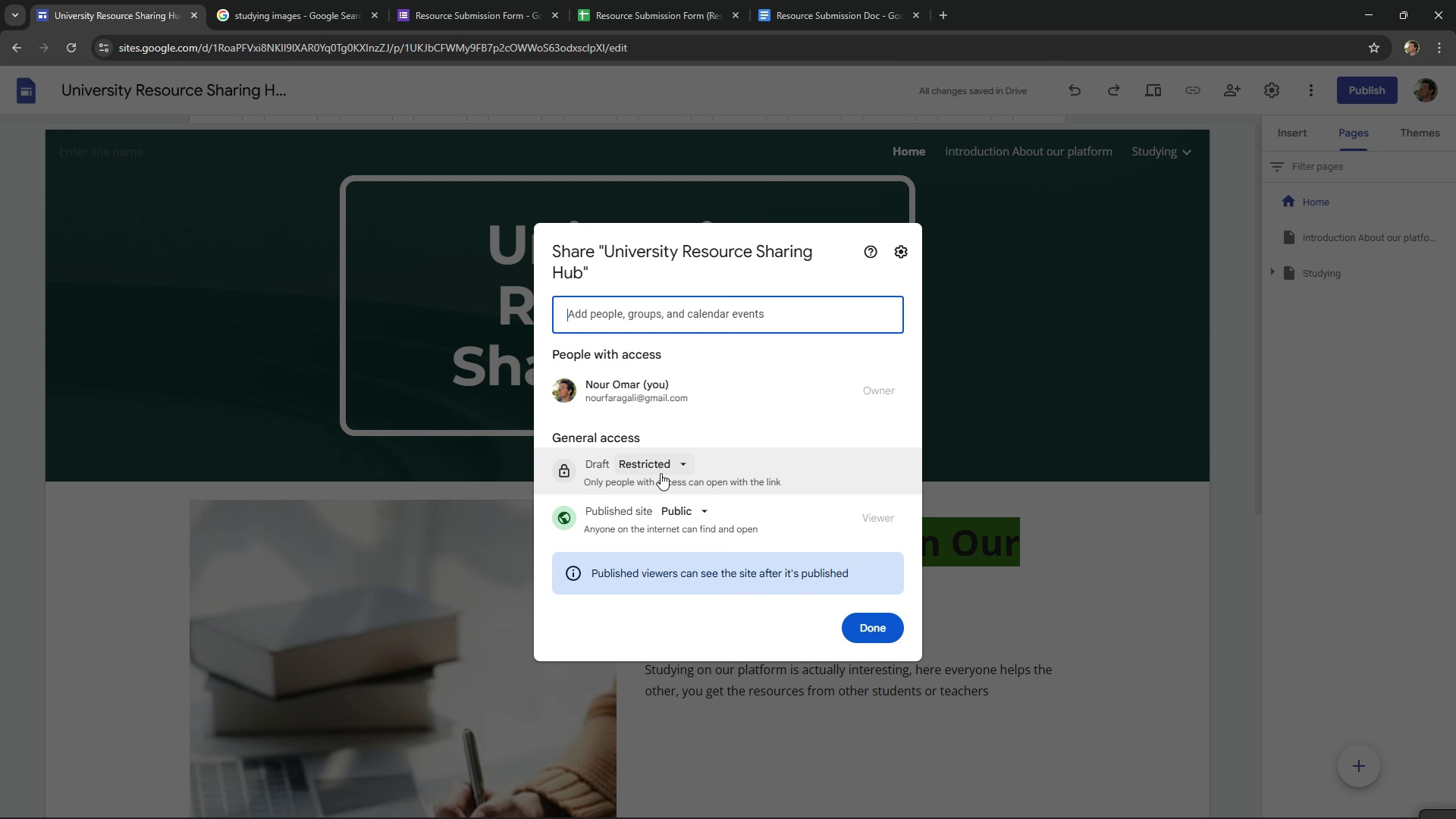 
left_click([675, 465])
 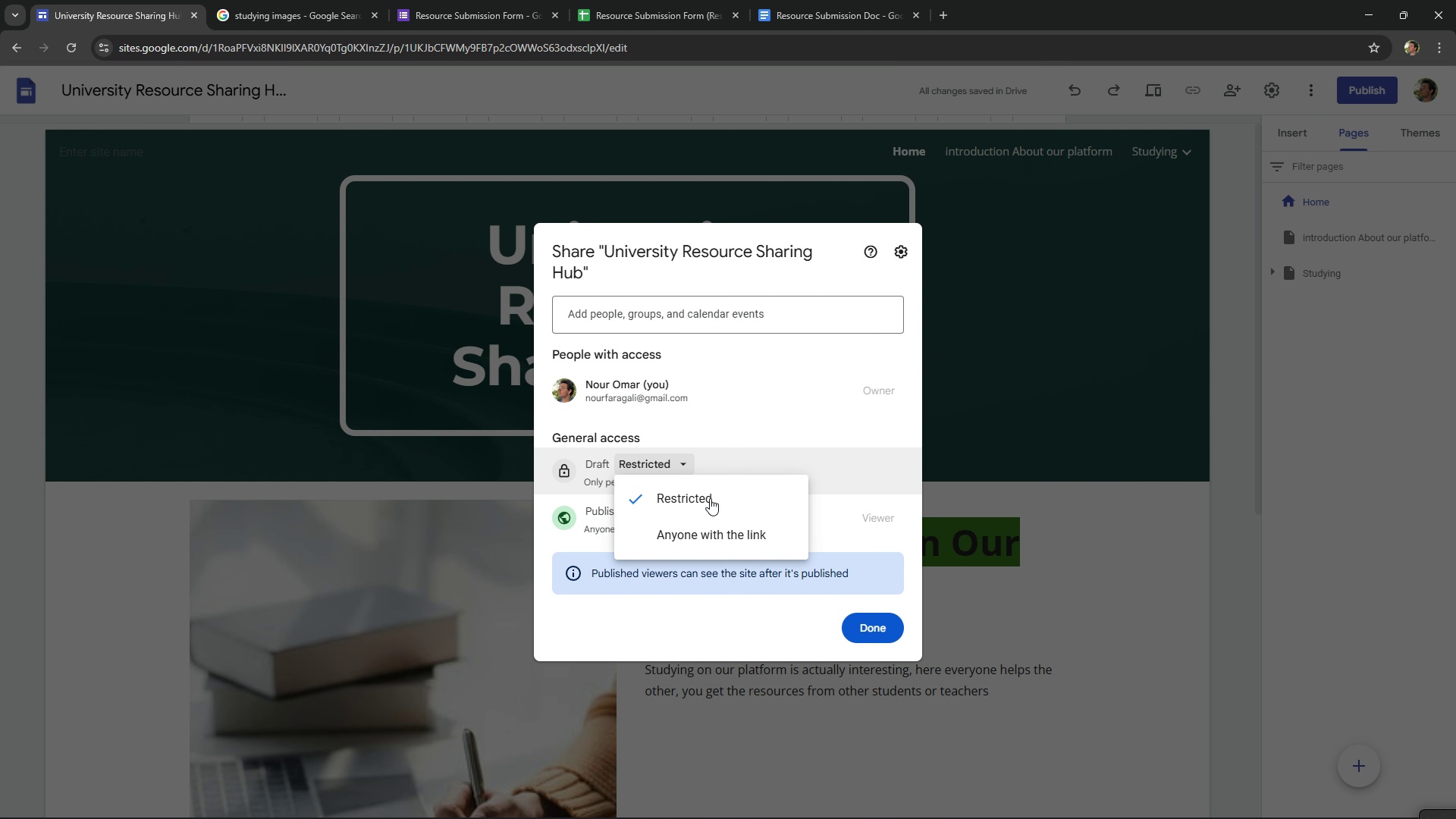 
left_click([726, 535])
 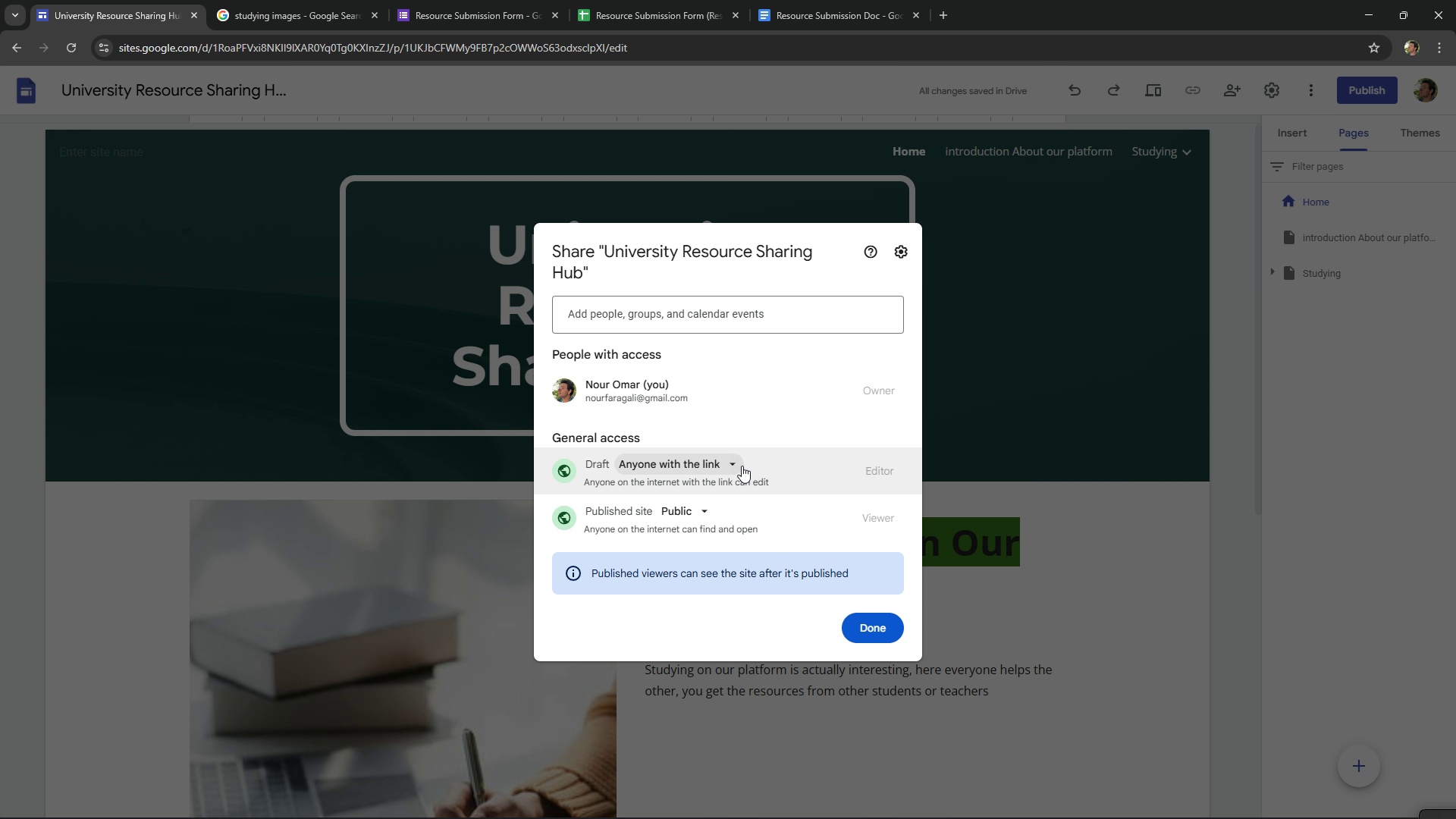 
wait(7.77)
 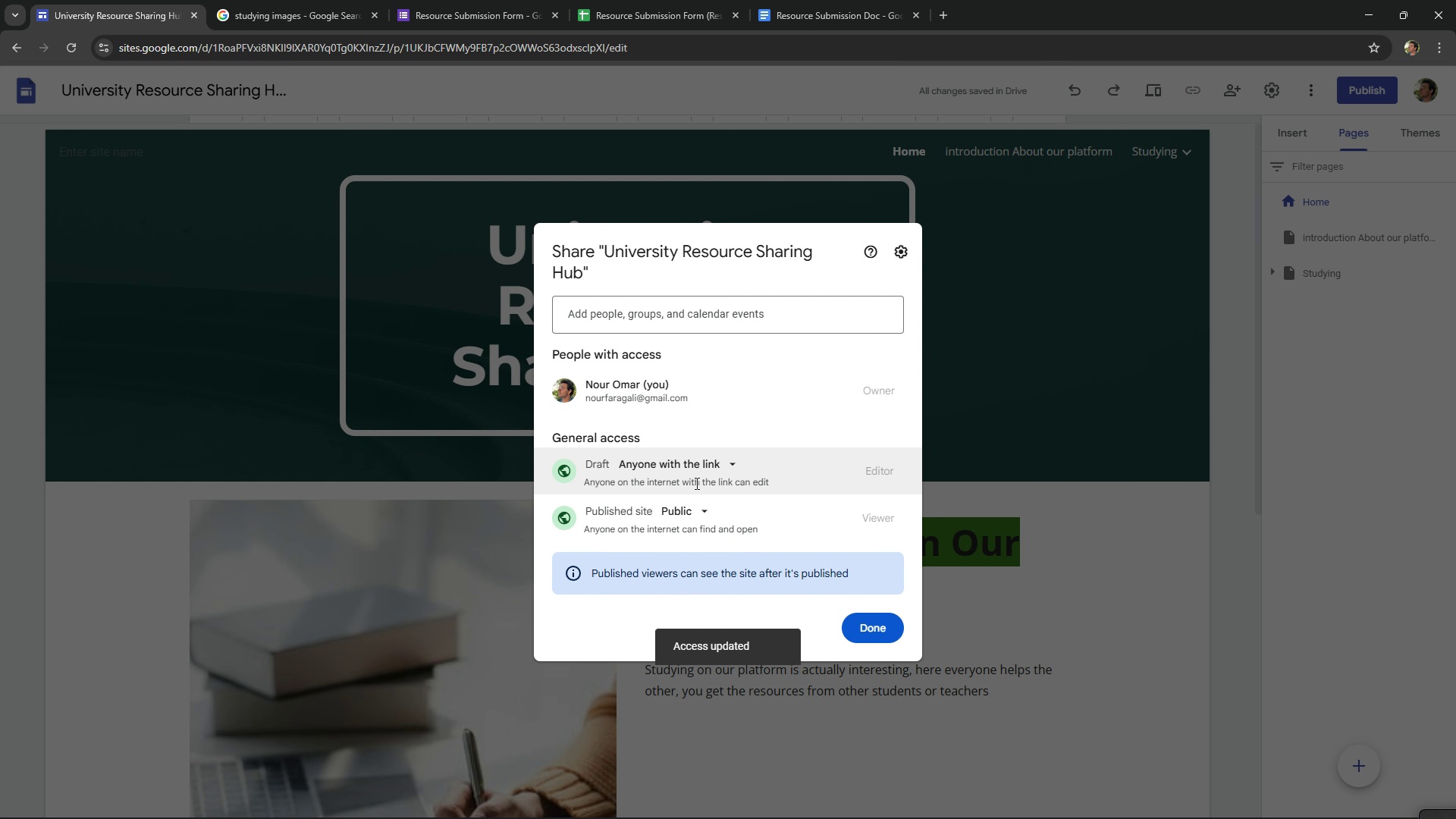 
left_click([742, 466])
 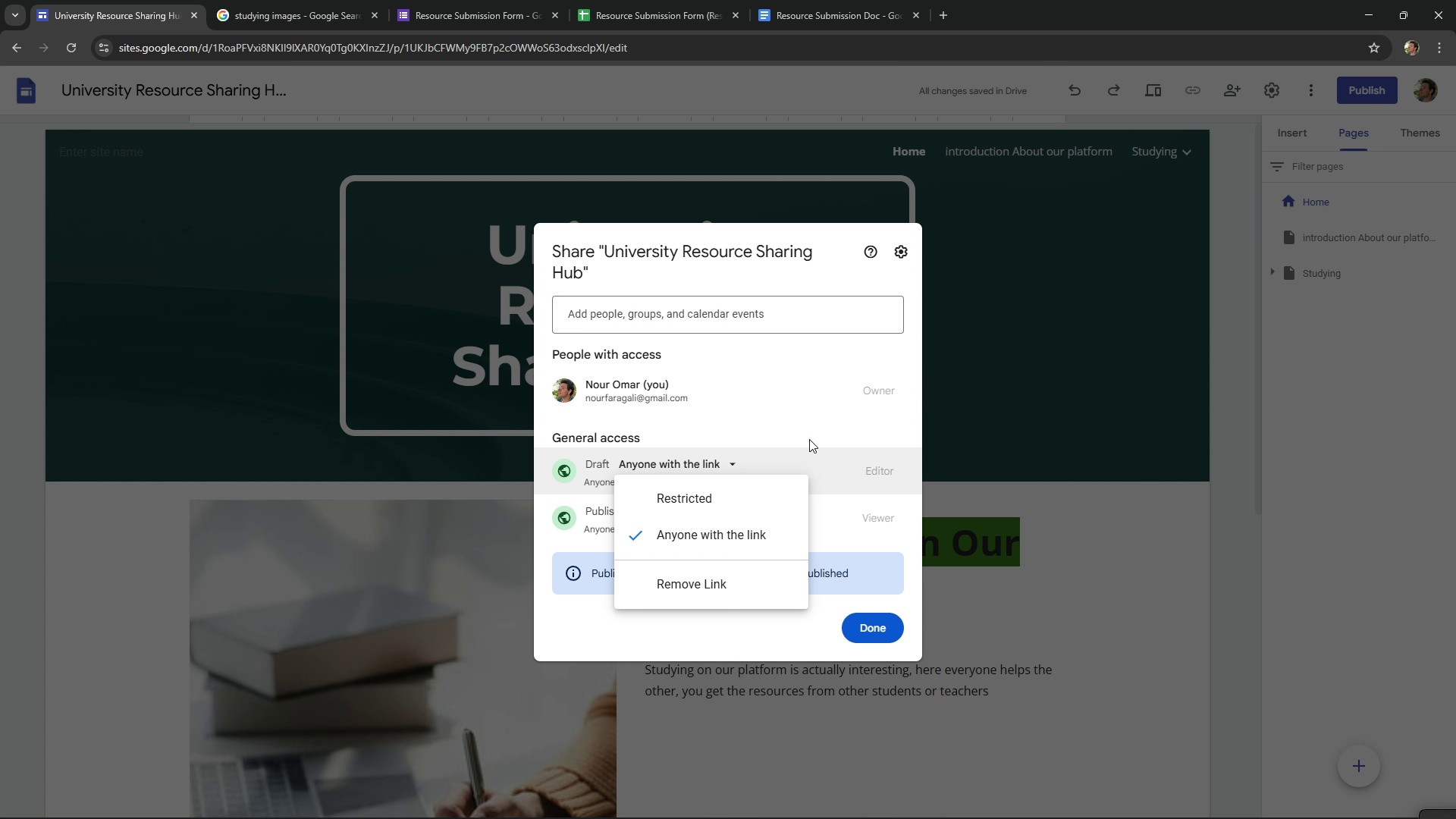 
left_click([809, 439])
 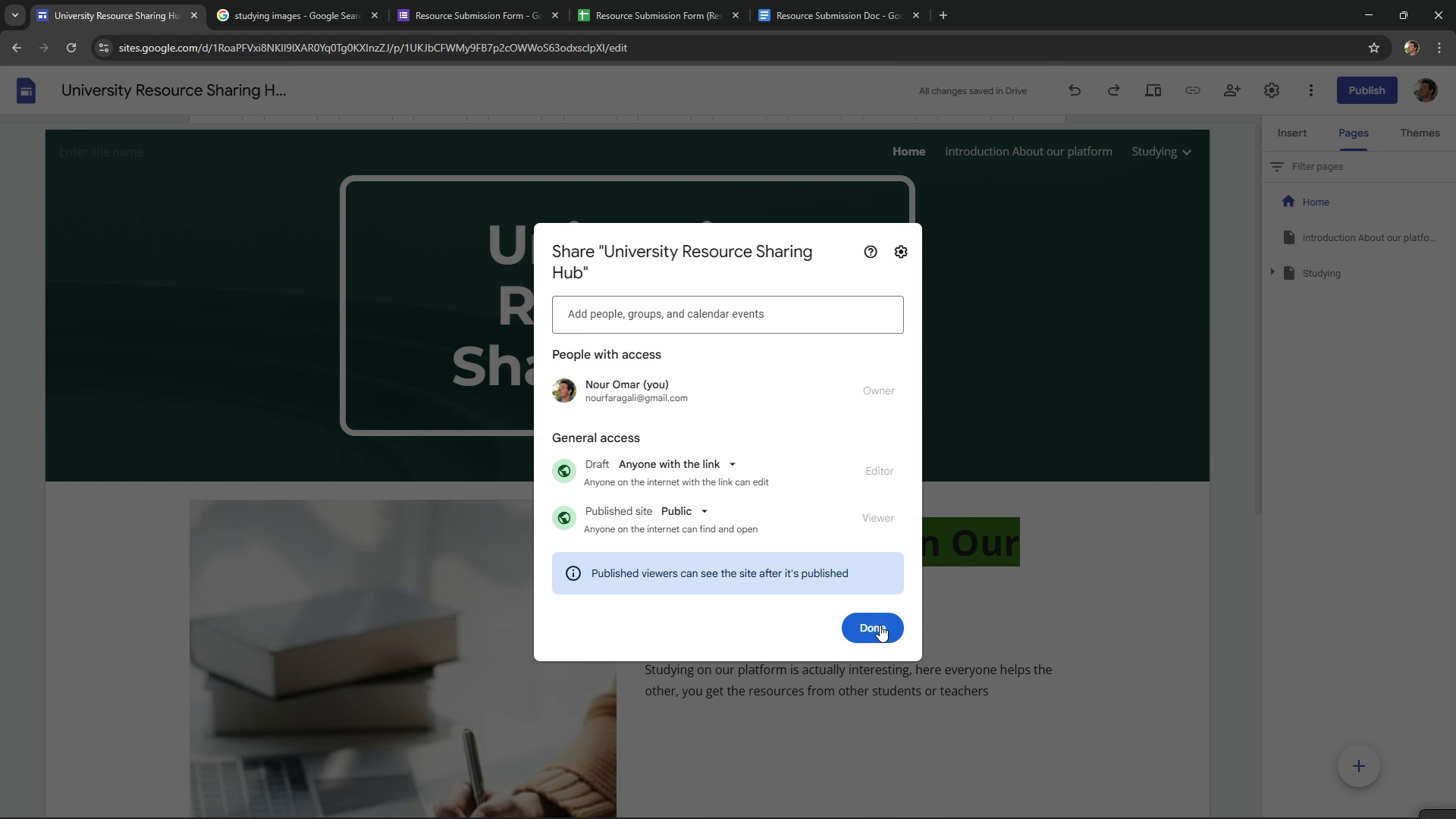 
left_click([880, 625])
 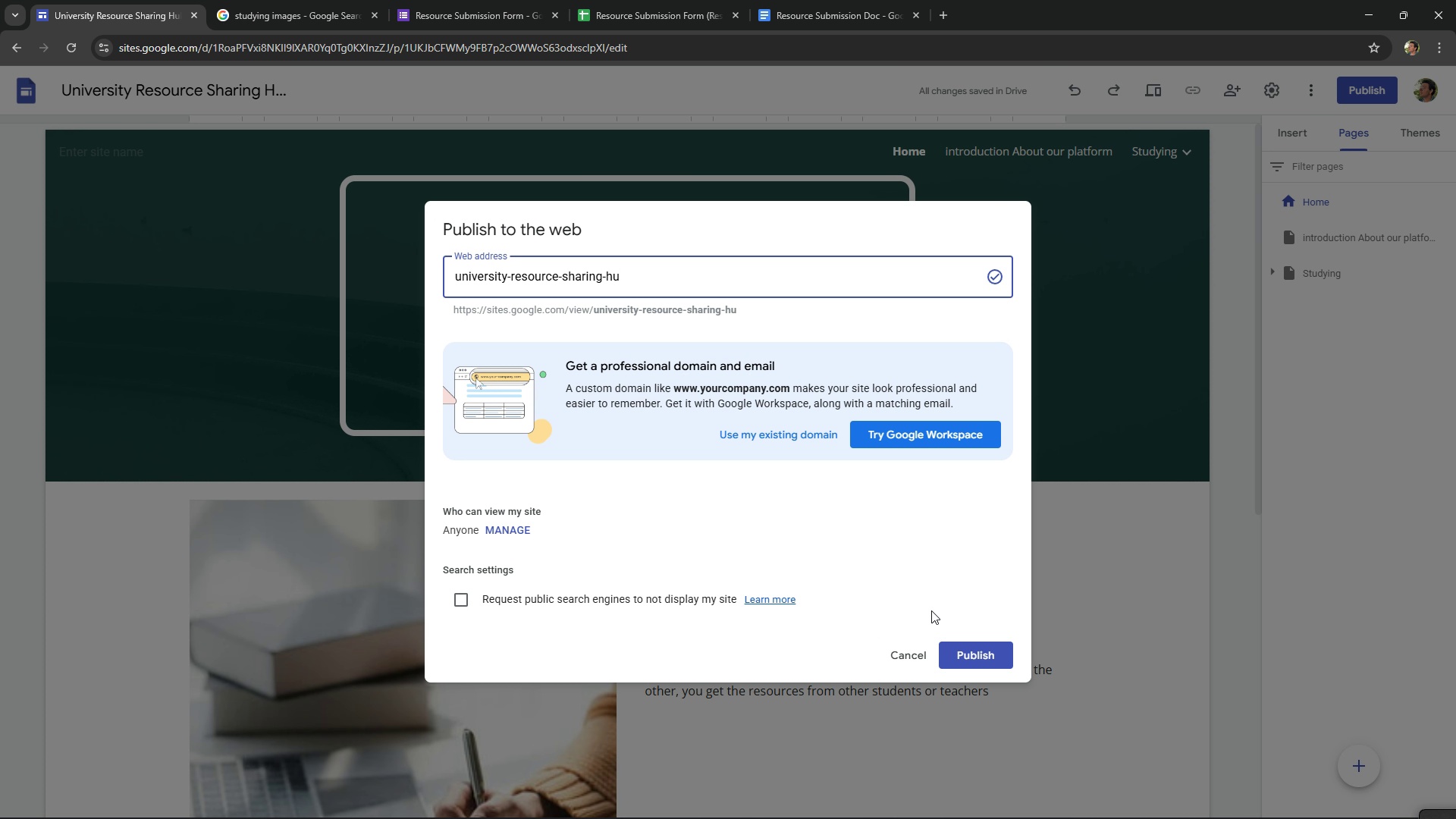 
left_click([965, 651])